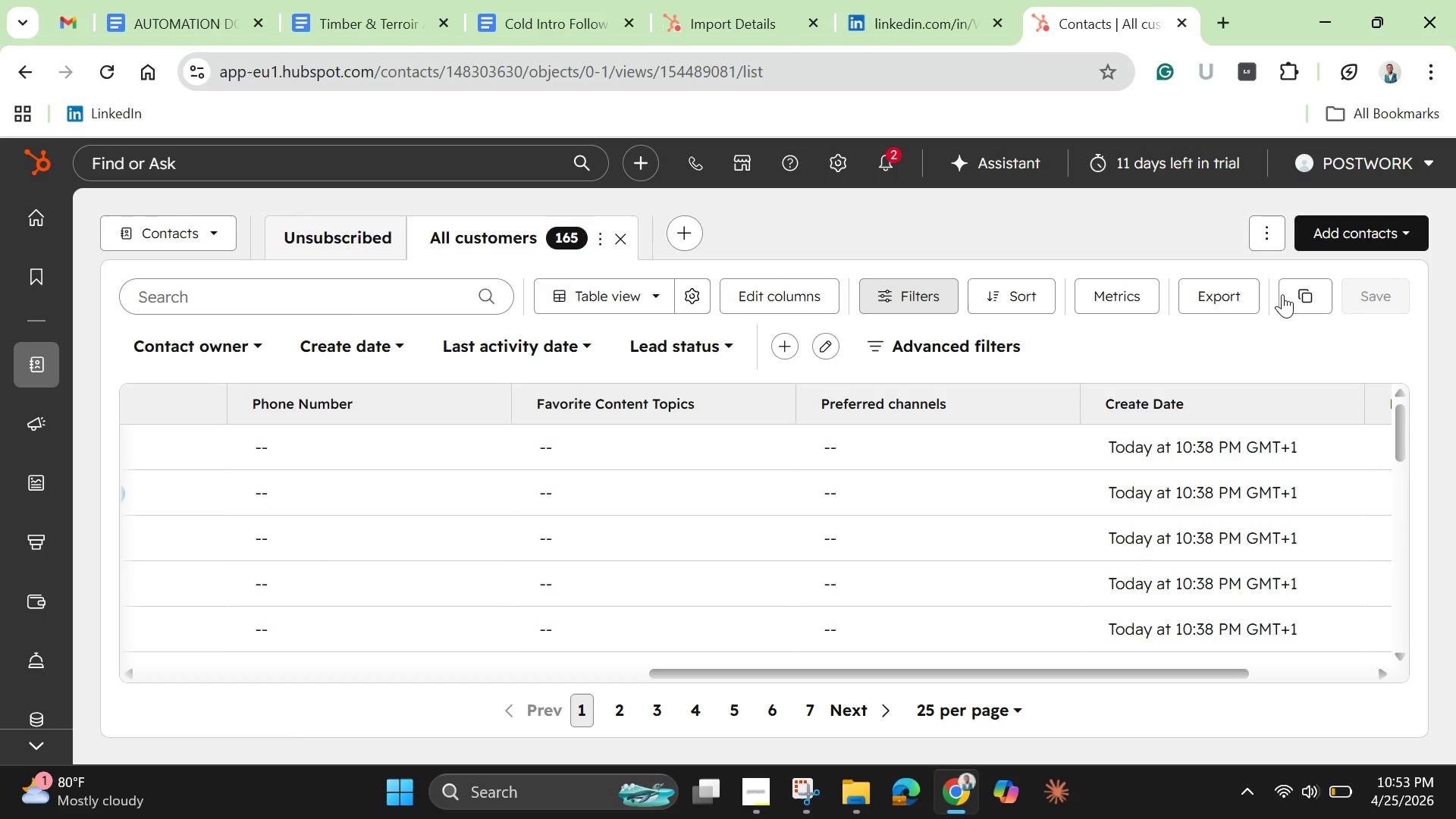 
left_click([1208, 304])
 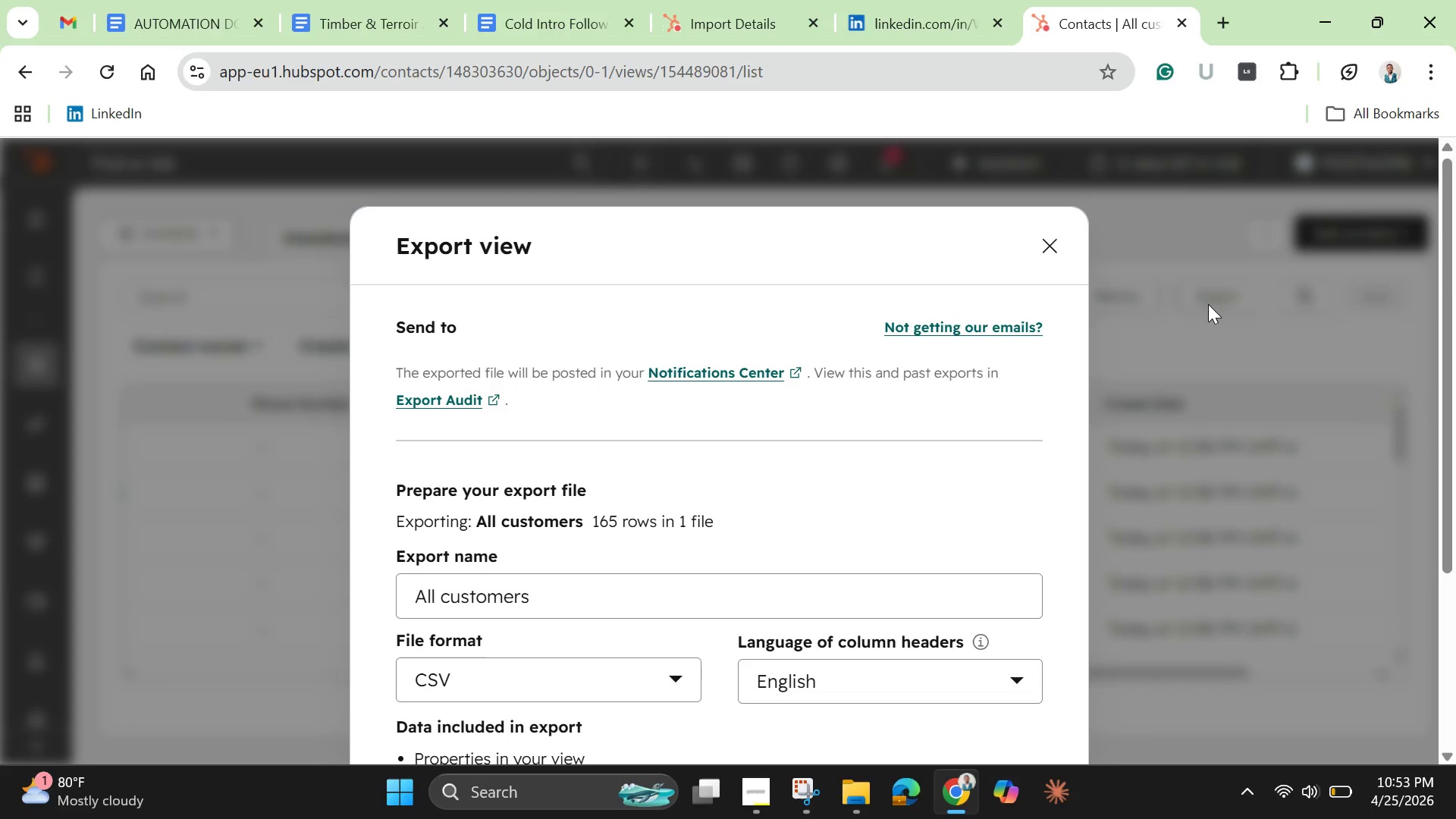 
wait(31.0)
 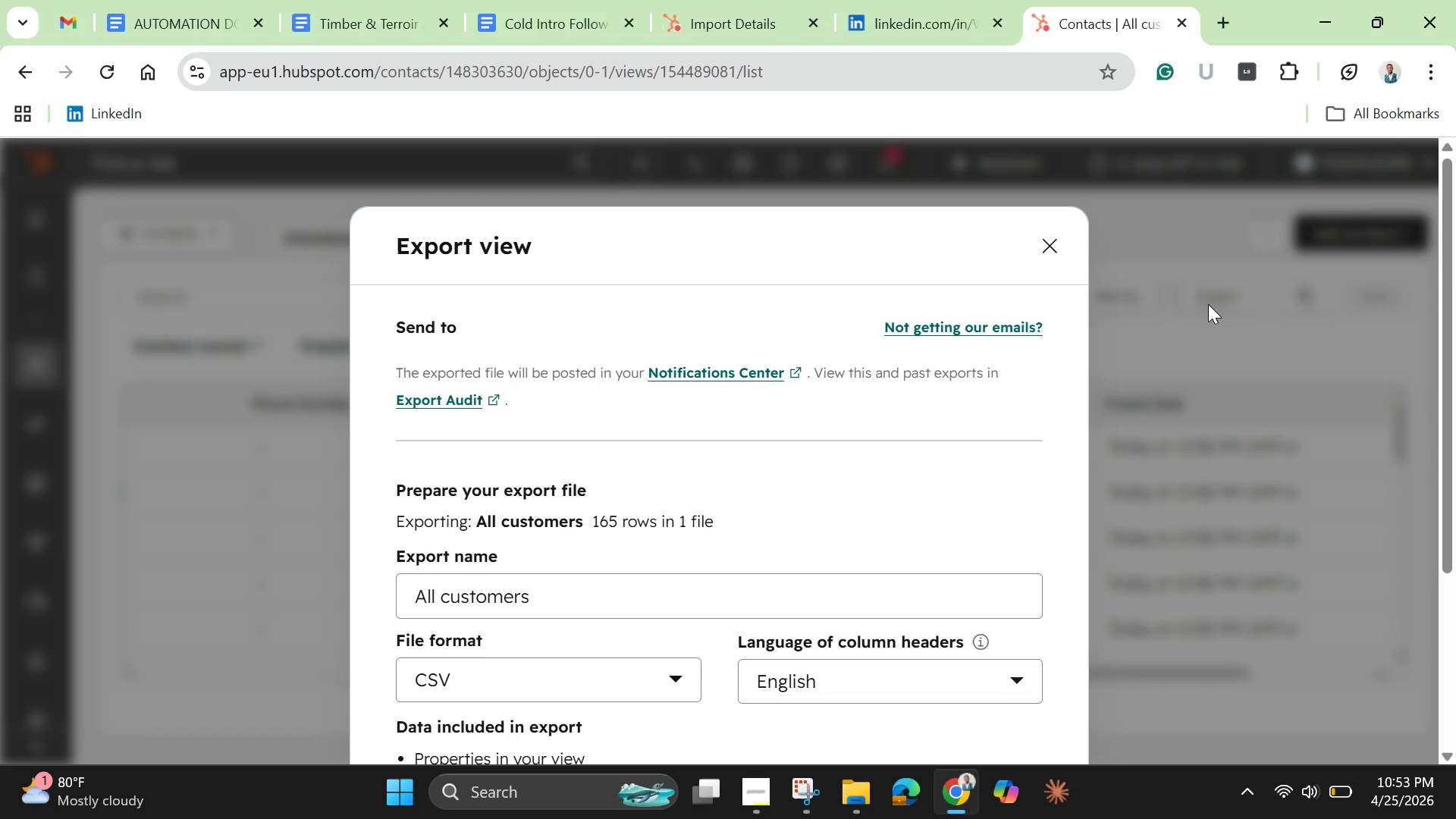 
scroll: coordinate [831, 527], scroll_direction: down, amount: 5.0
 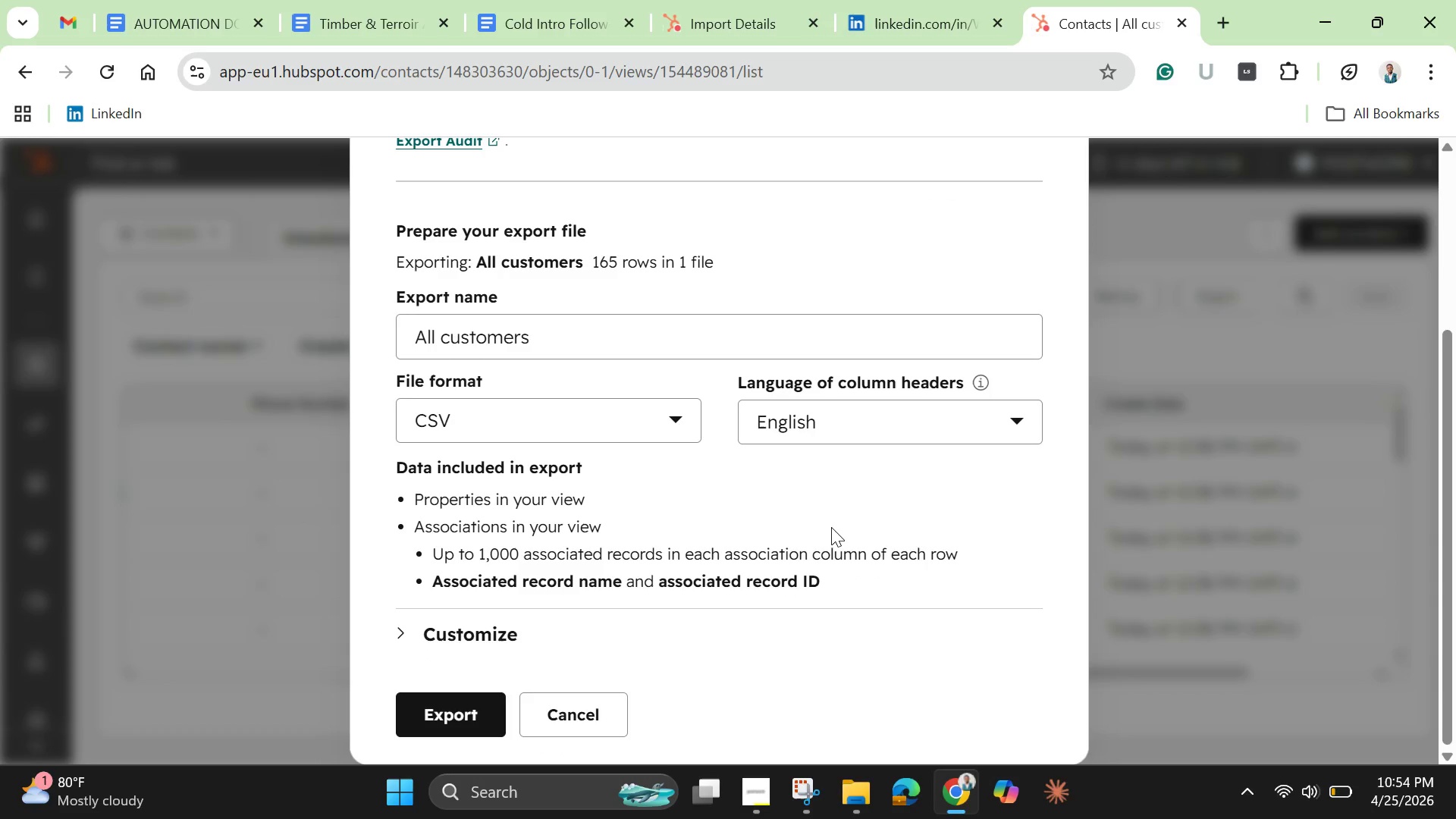 
scroll: coordinate [831, 527], scroll_direction: up, amount: 5.0
 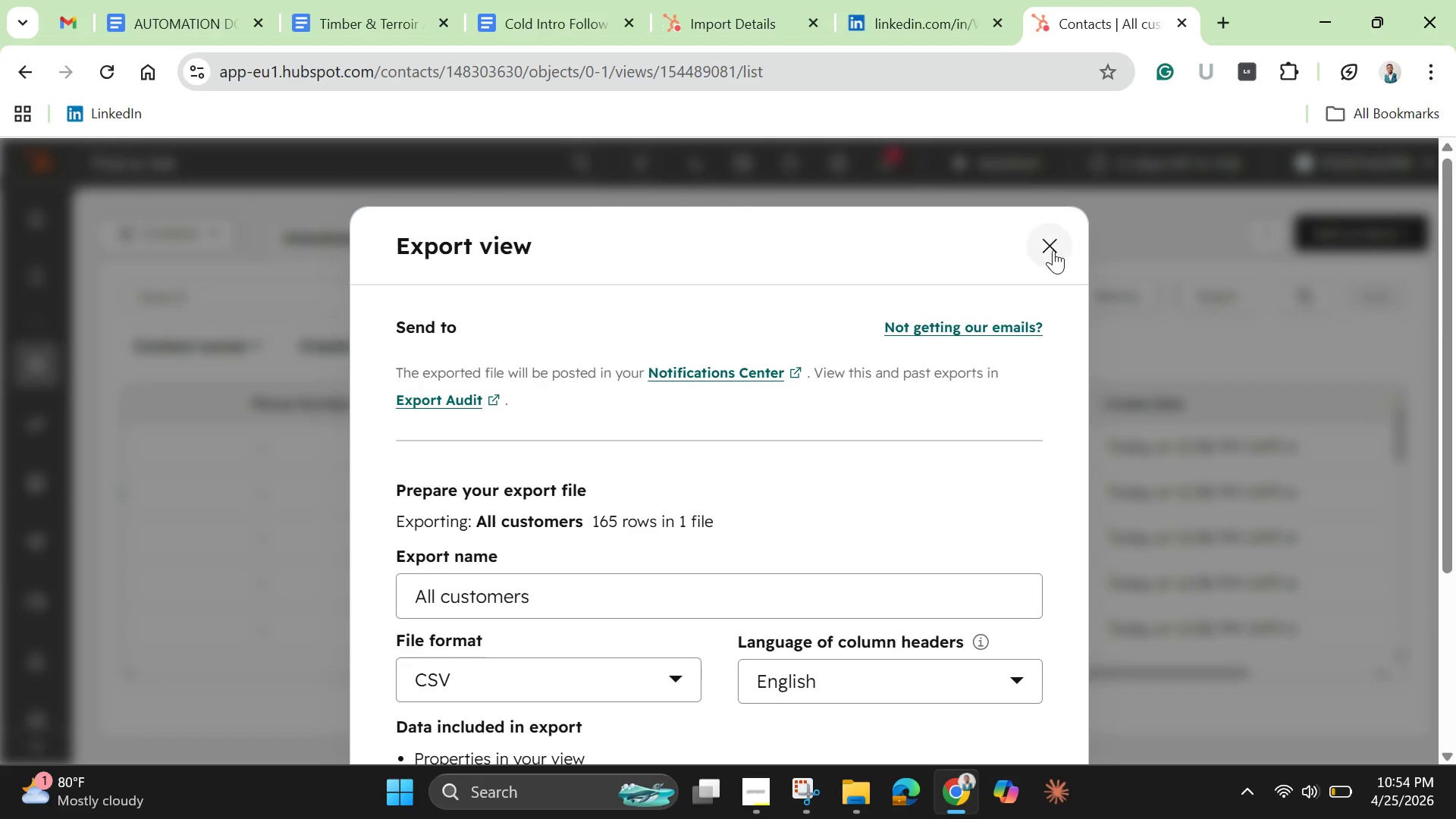 
left_click([1053, 250])
 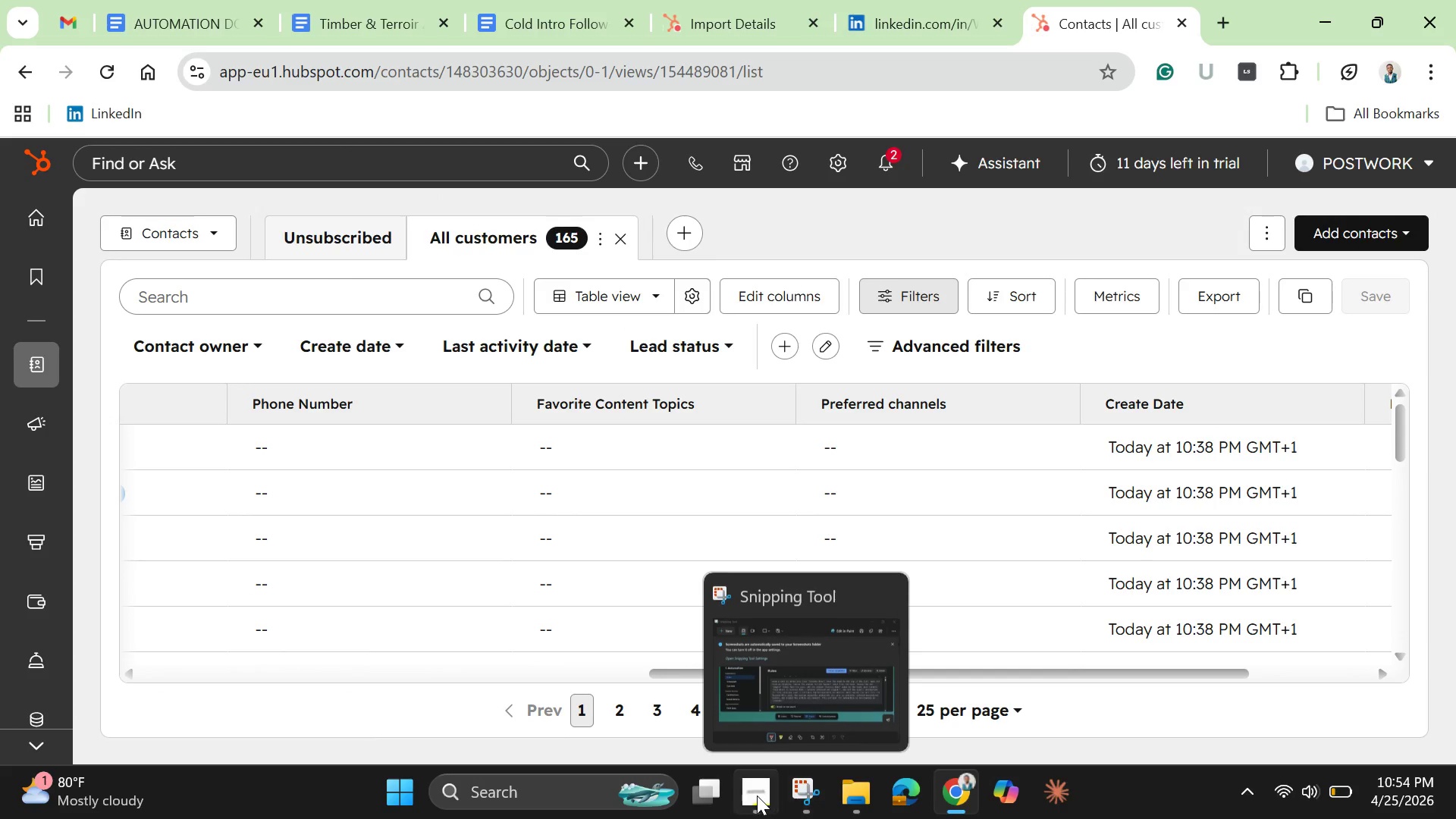 
left_click([758, 788])